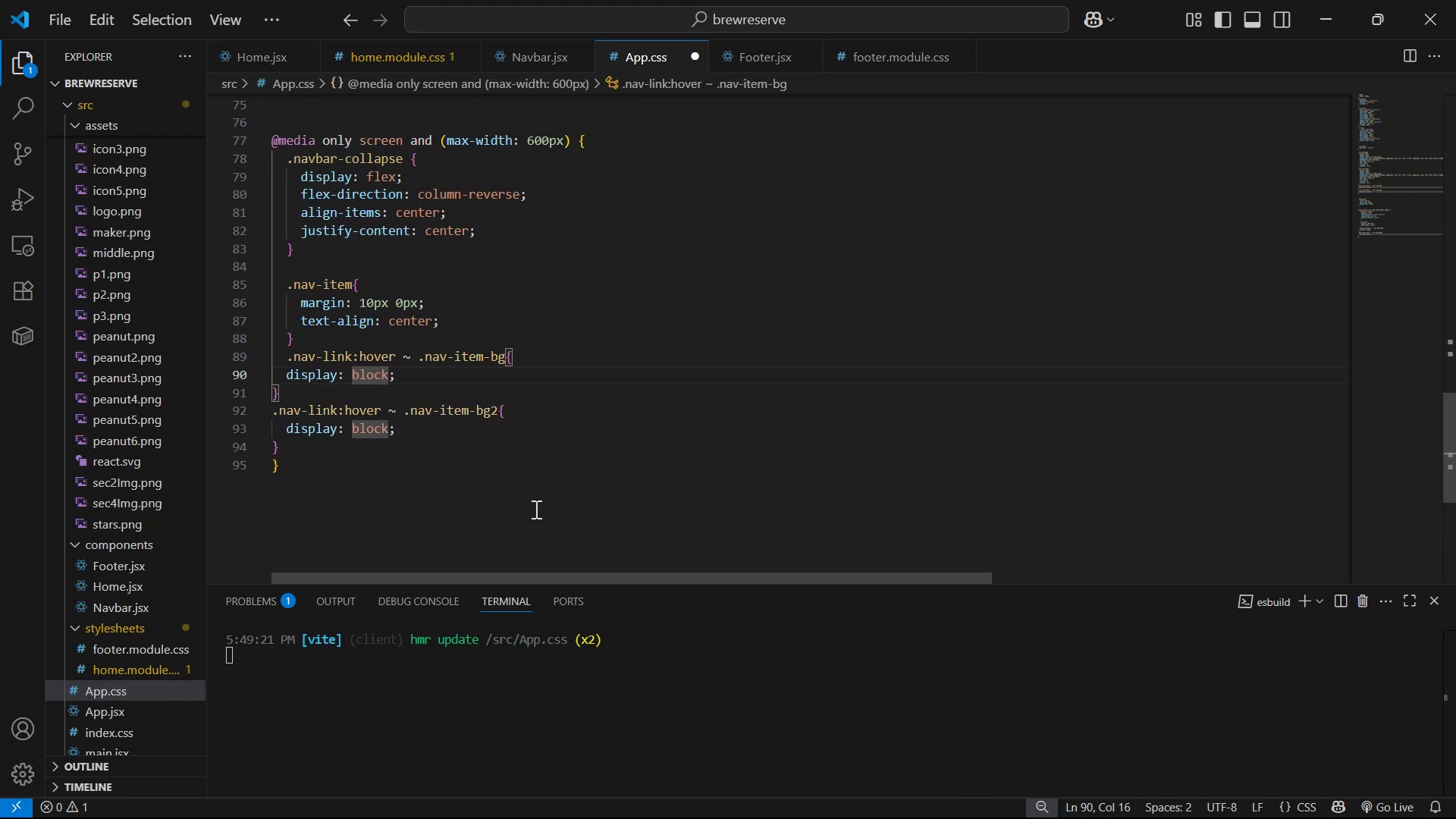 
key(ArrowRight)
 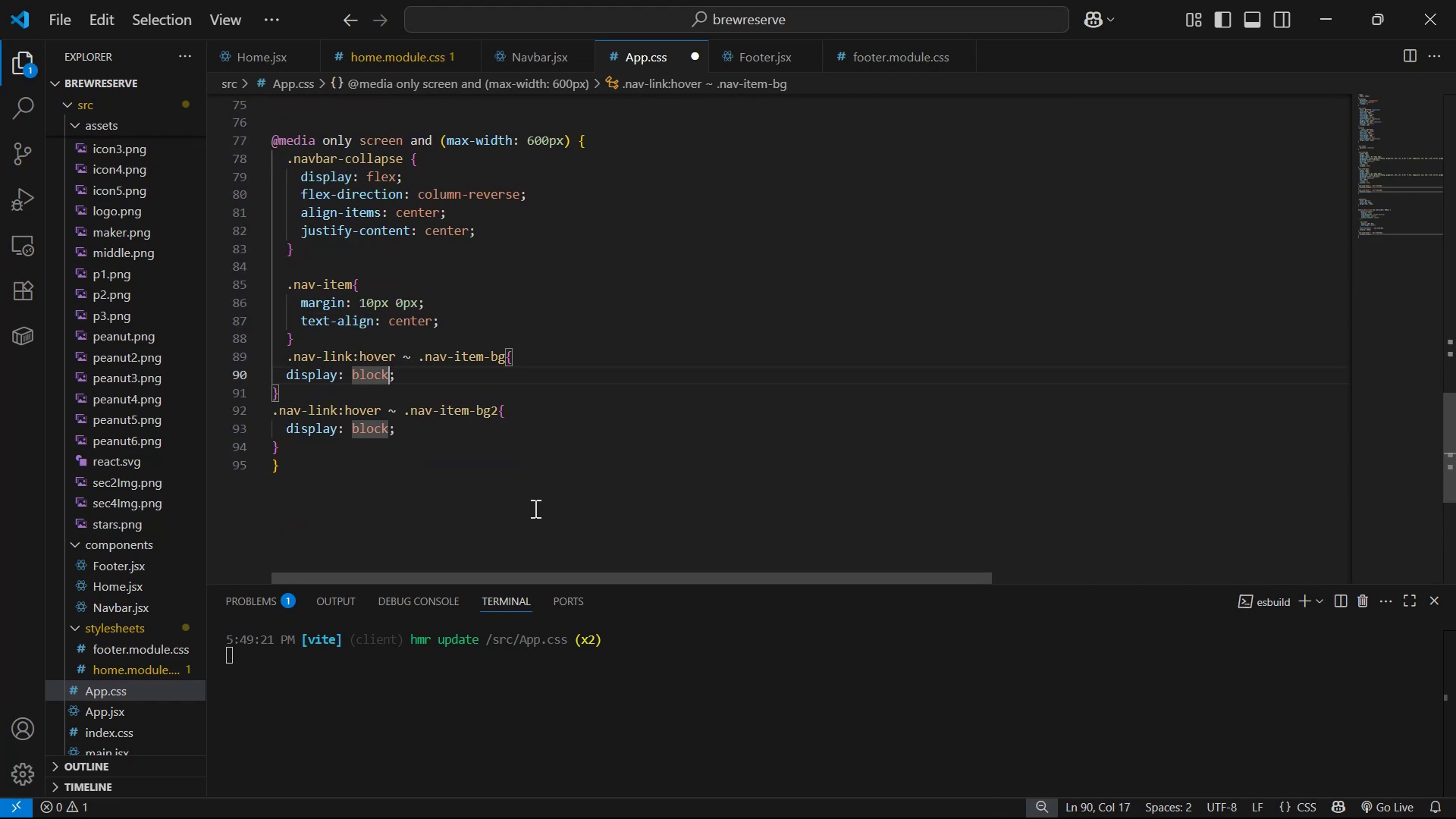 
key(Backspace)
key(Backspace)
key(Backspace)
key(Backspace)
key(Backspace)
type(non)
 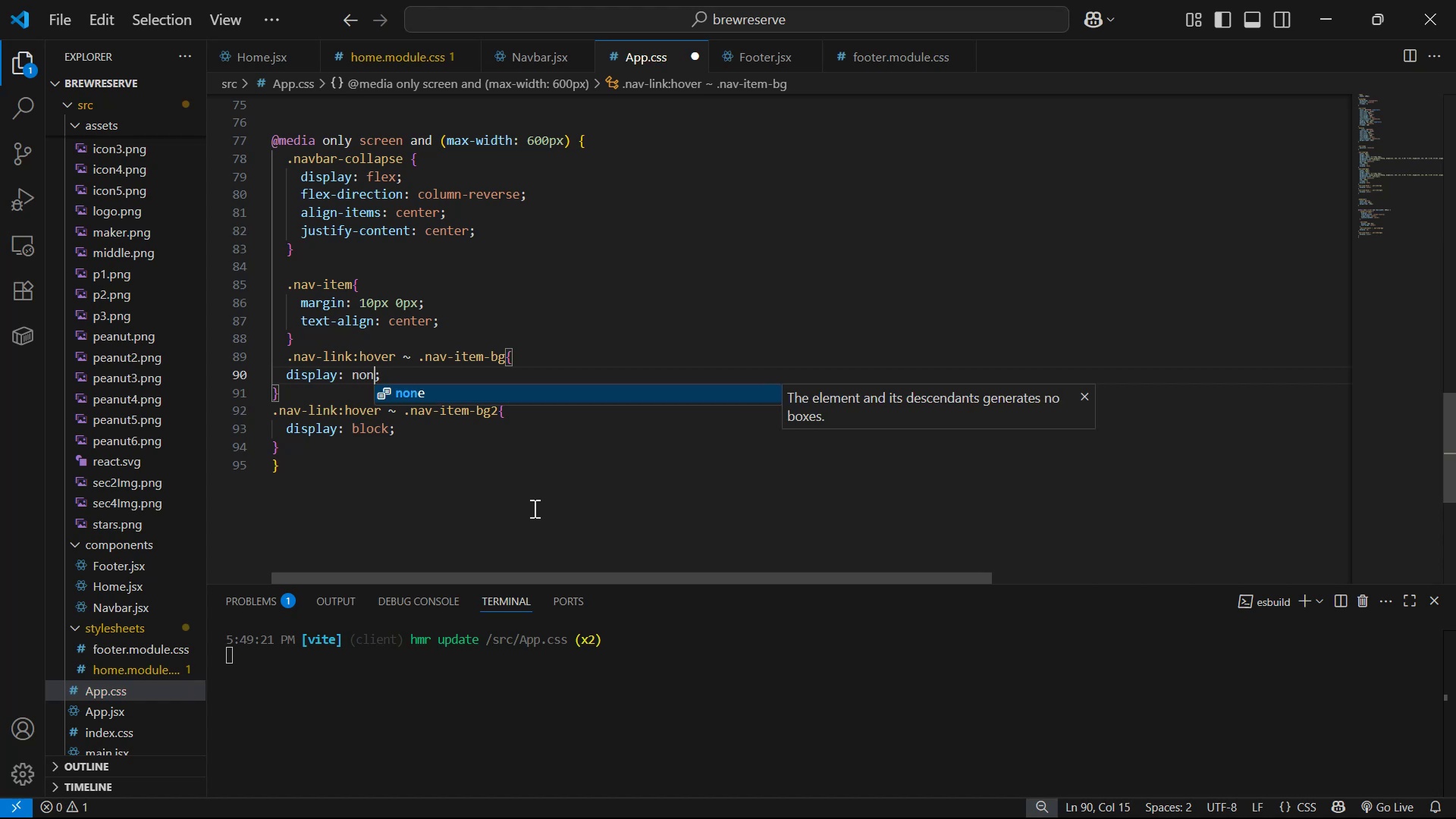 
key(Enter)
 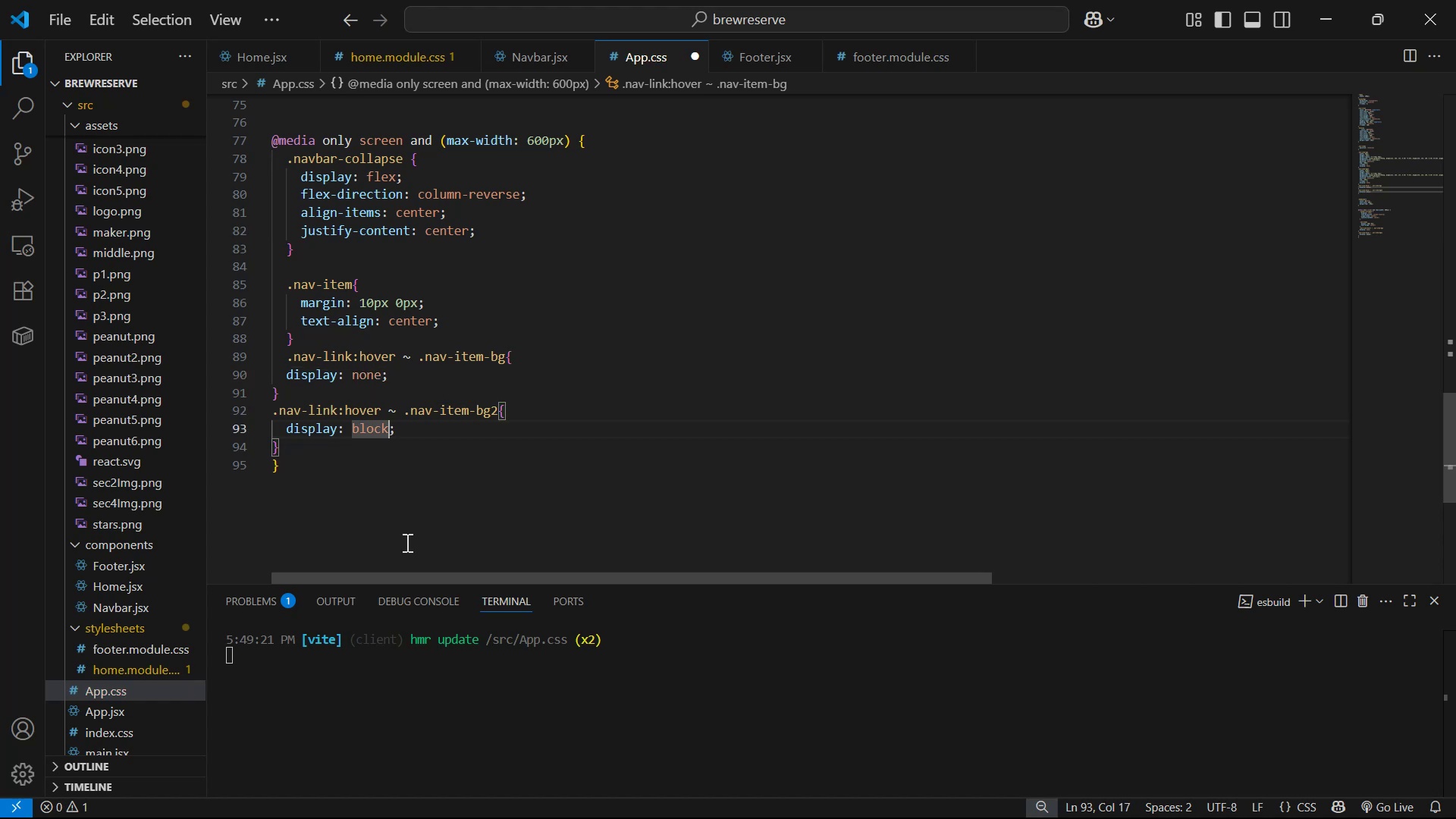 
key(Backspace)
key(Backspace)
key(Backspace)
key(Backspace)
key(Backspace)
type(non)
 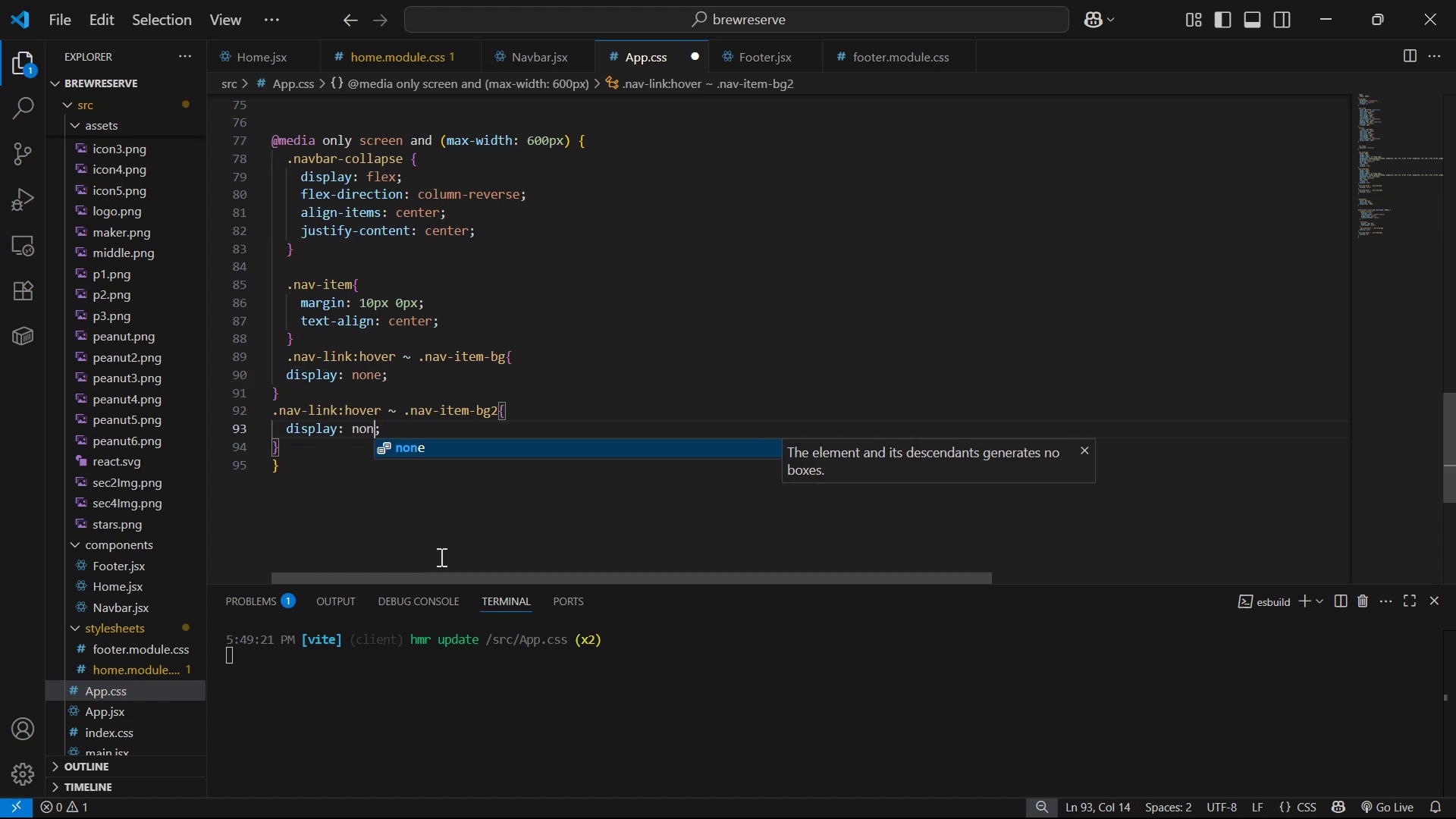 
key(Enter)
 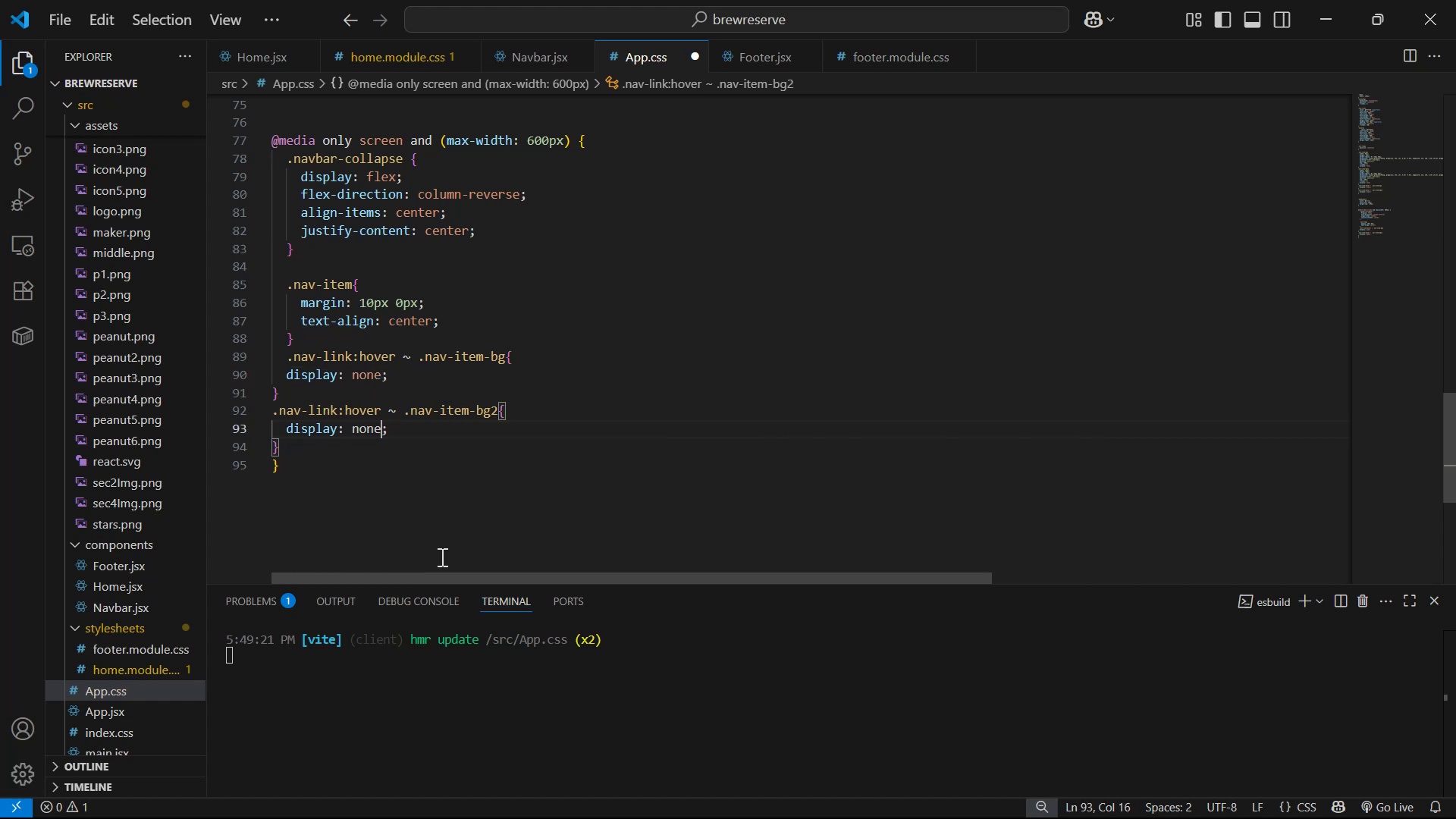 
key(Control+S)
 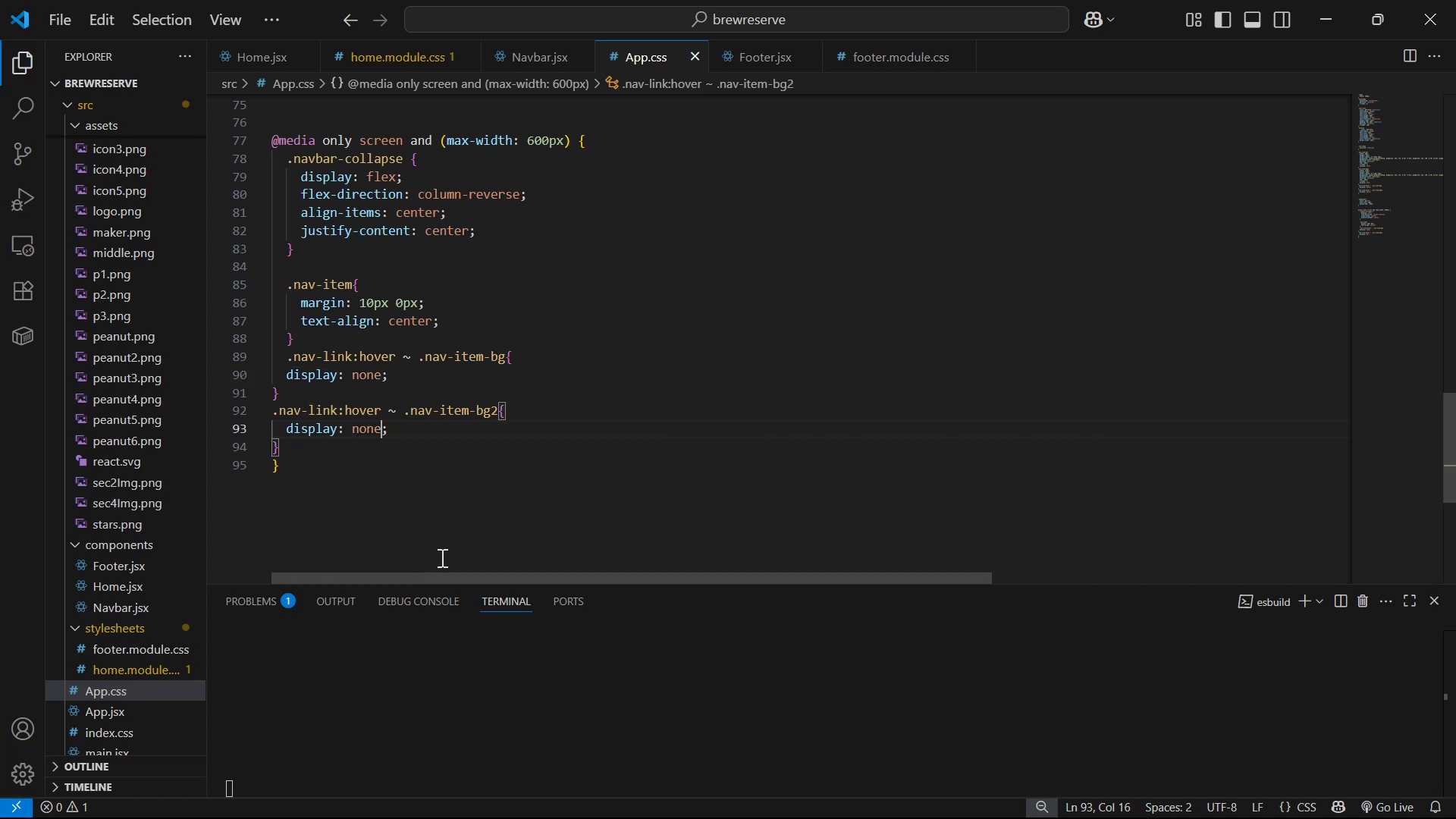 